 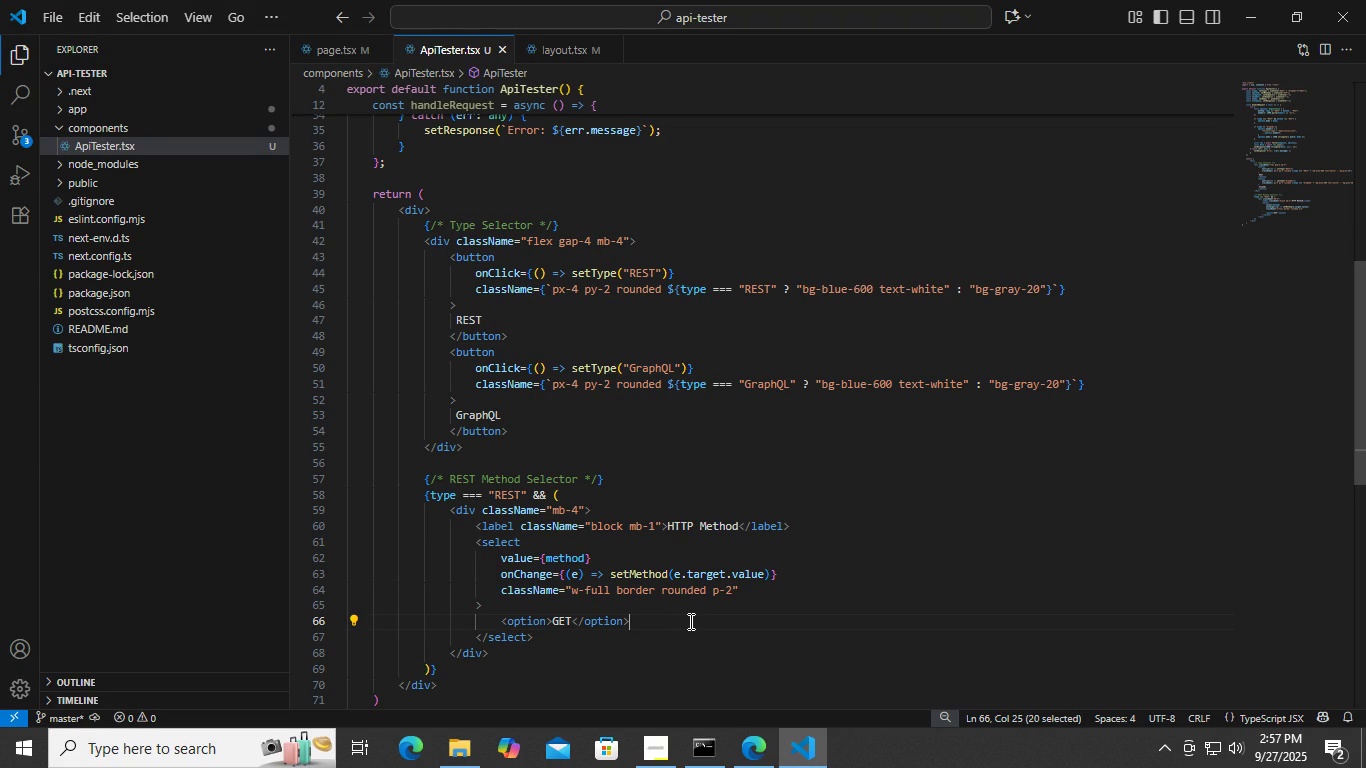 
left_click([689, 621])
 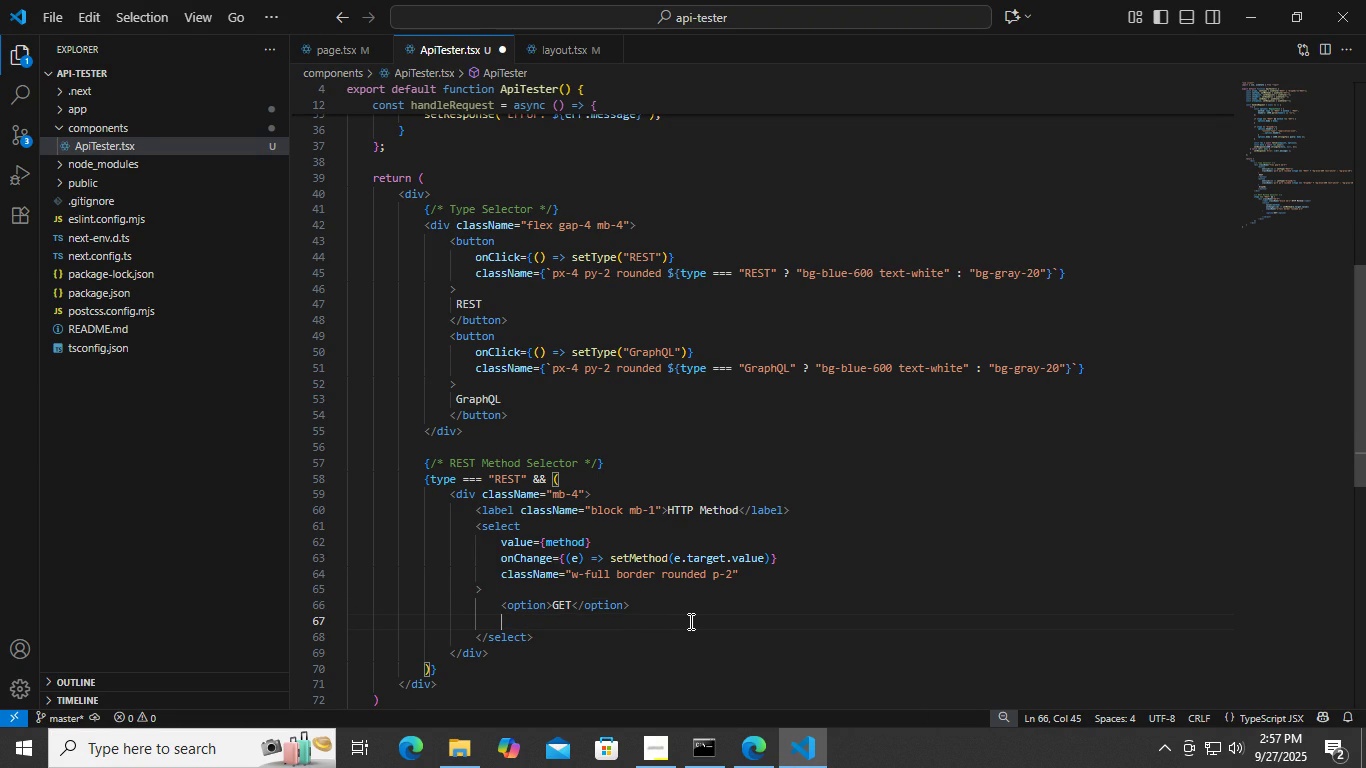 
key(Enter)
 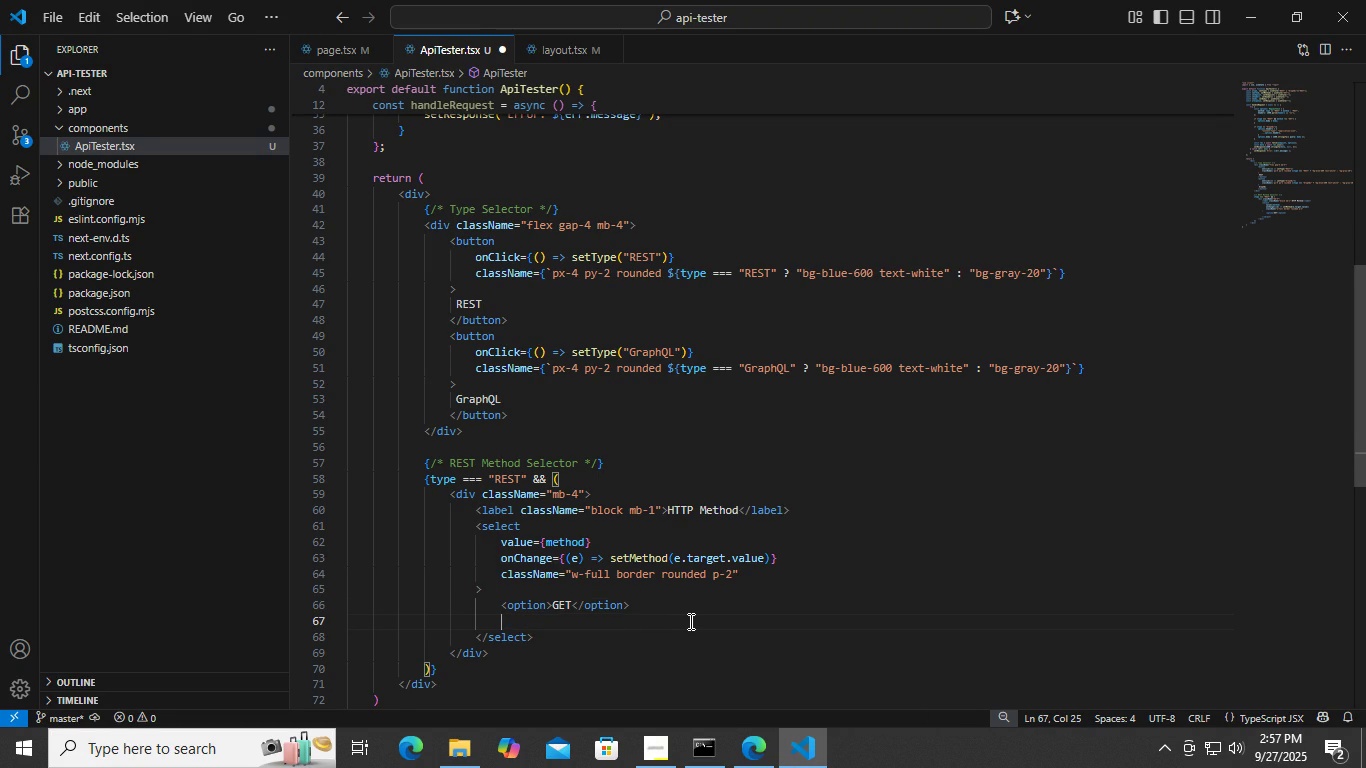 
key(Control+ControlLeft)
 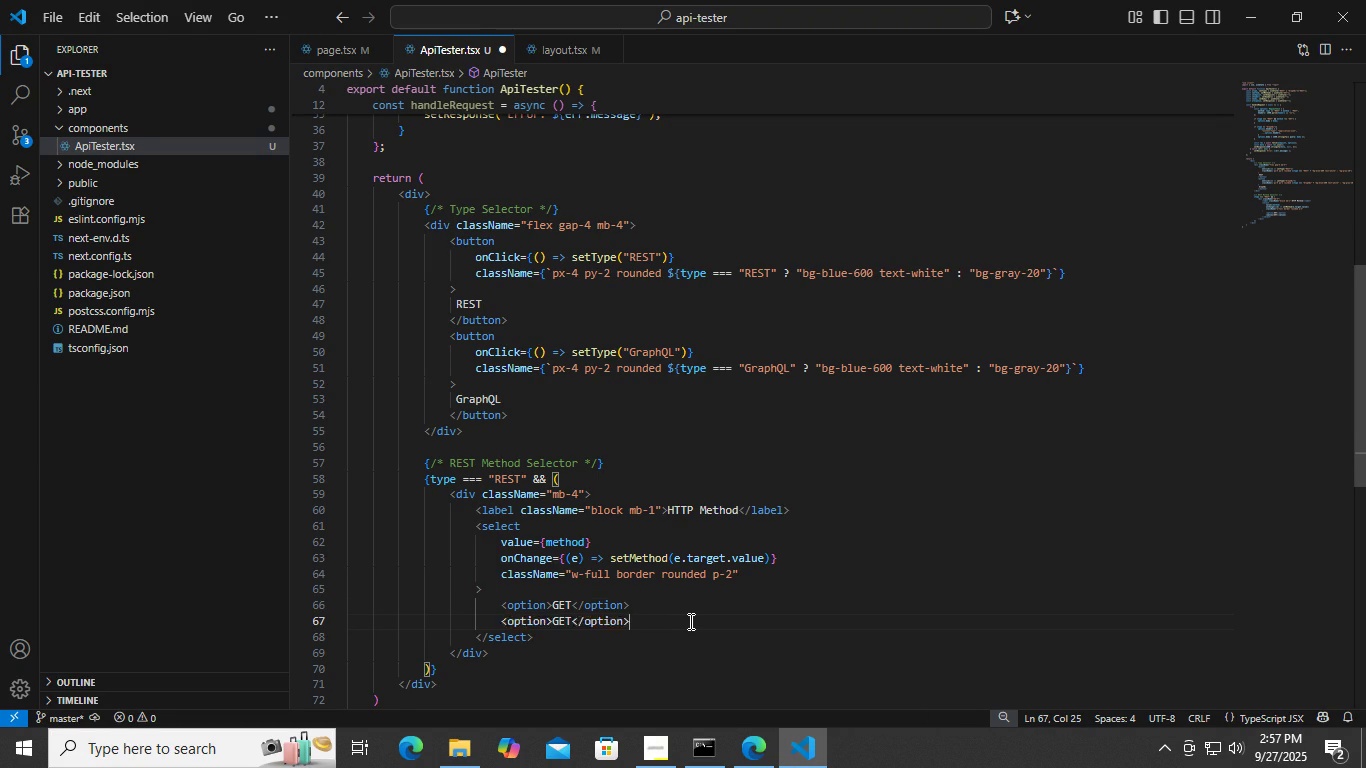 
key(Control+V)
 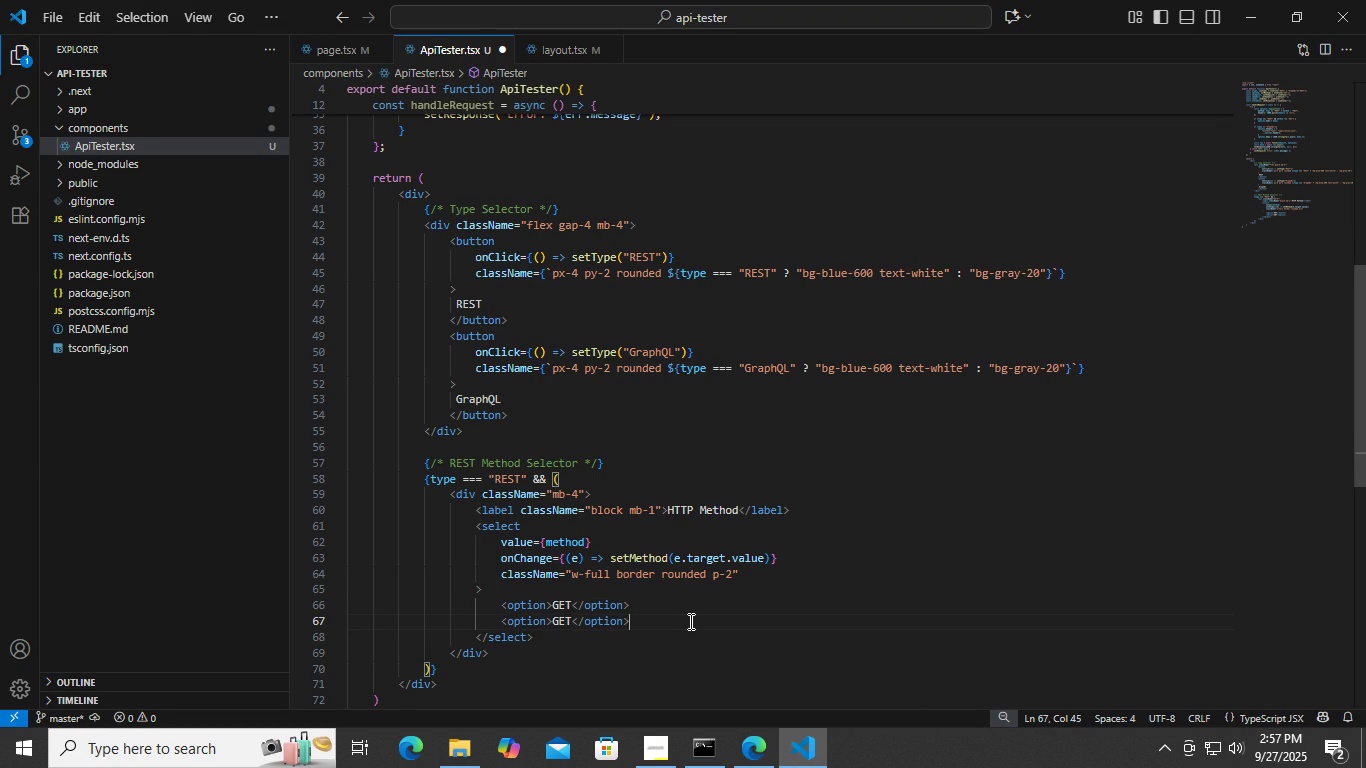 
key(Enter)
 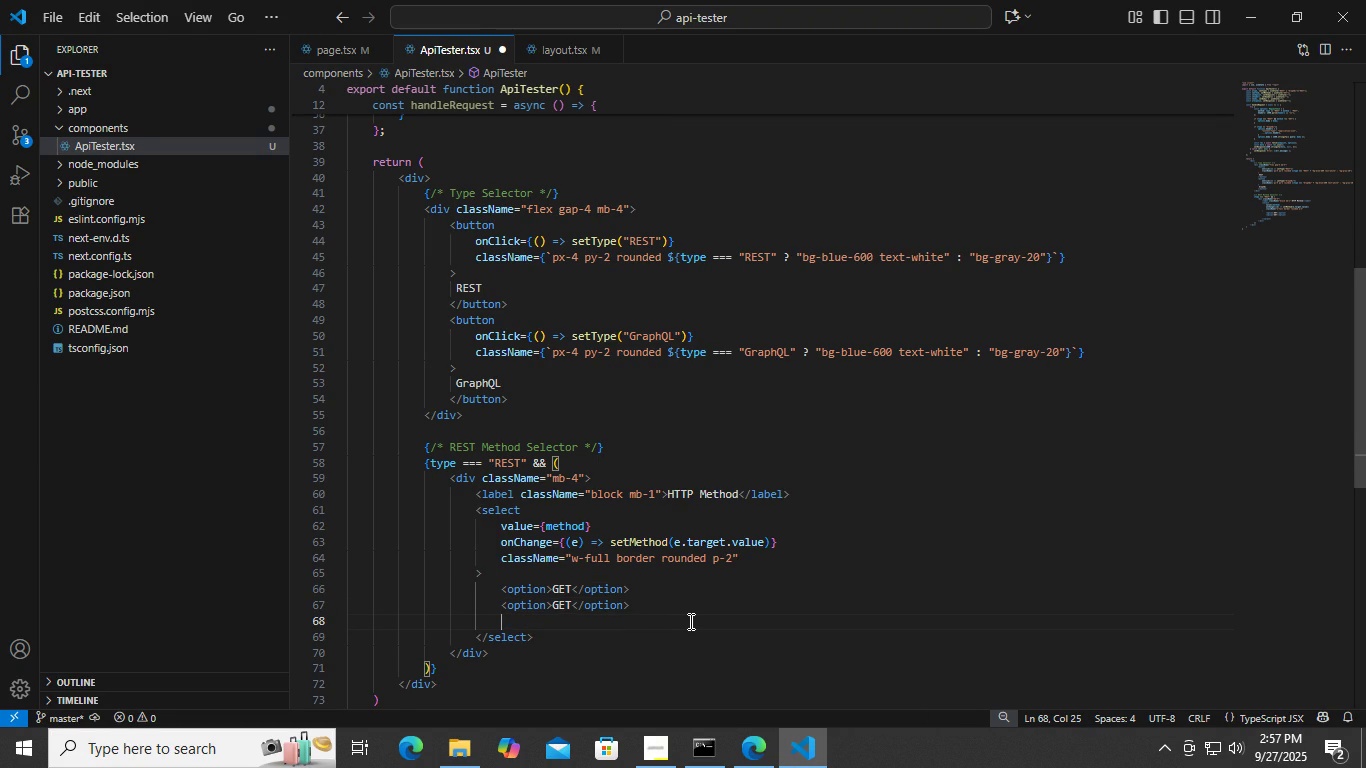 
key(Control+ControlLeft)
 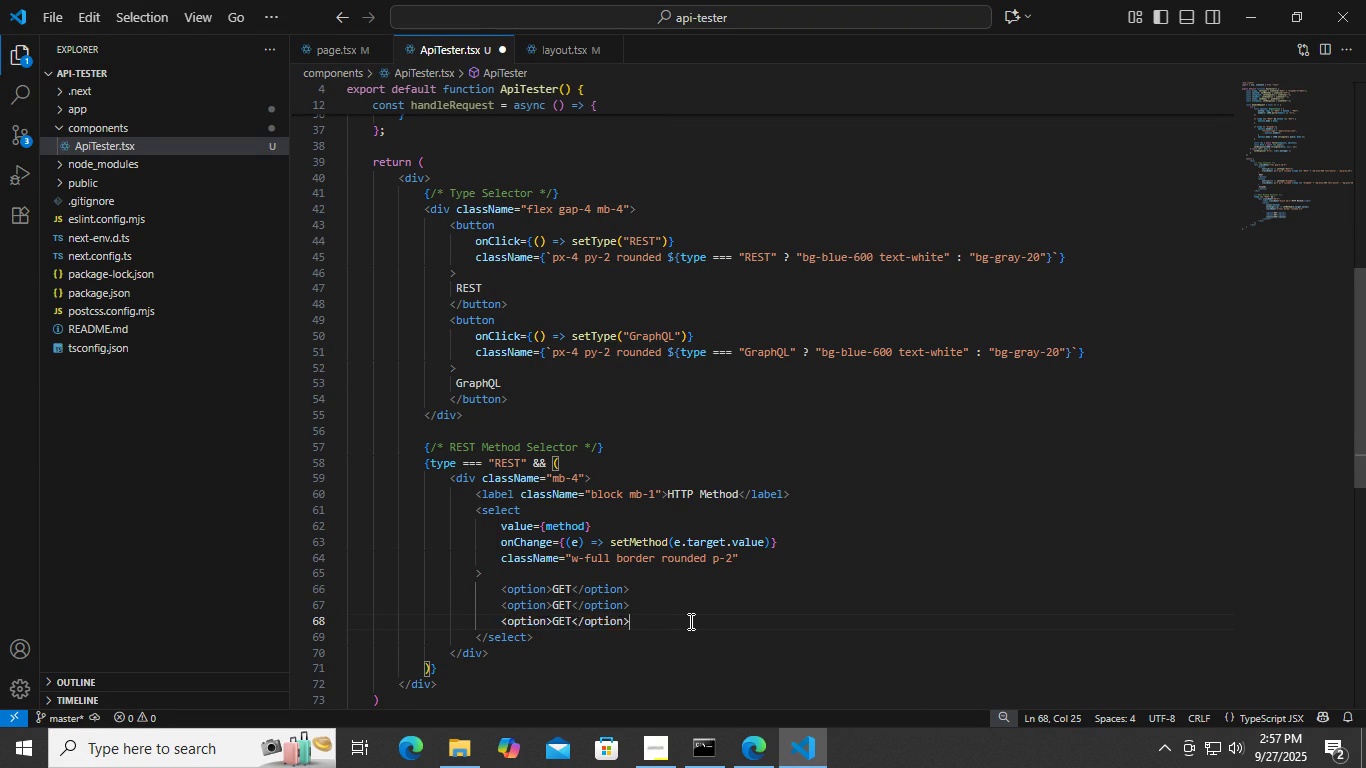 
key(Control+V)
 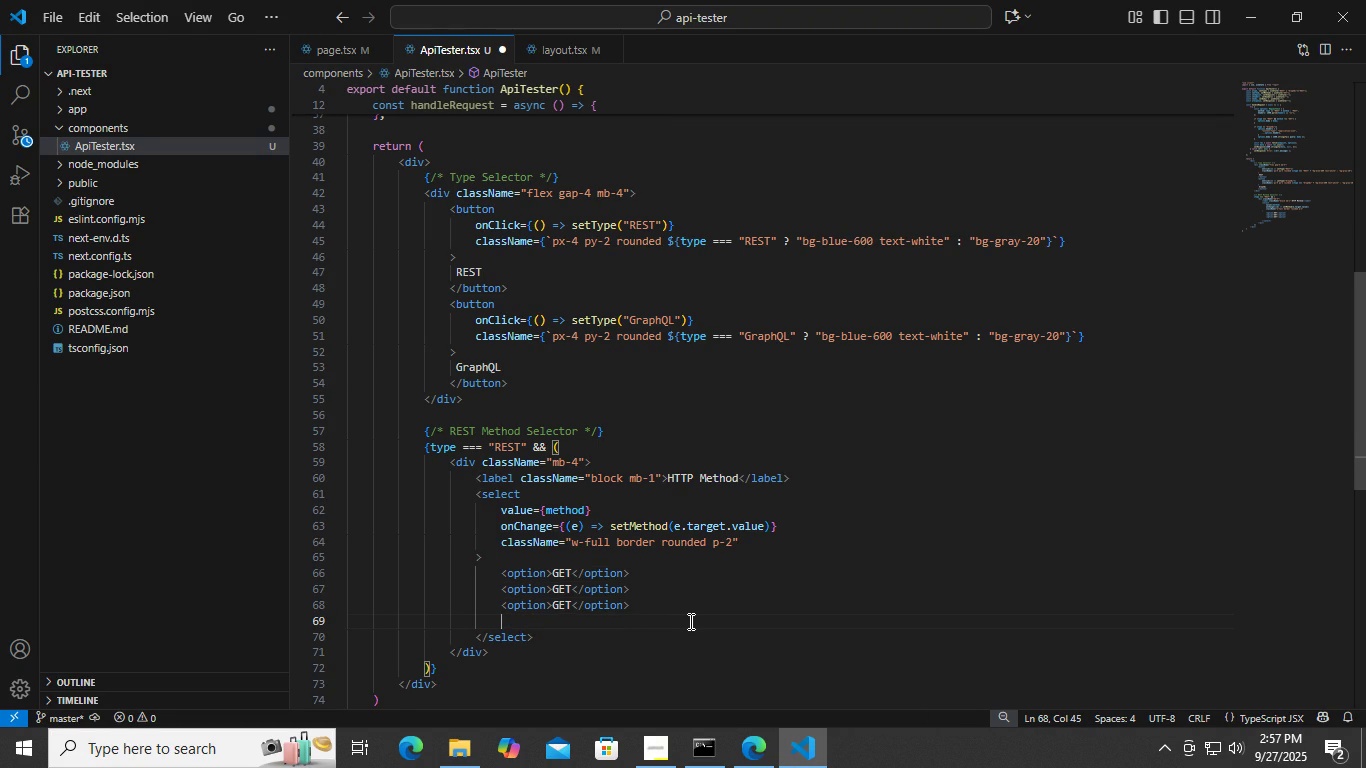 
key(Enter)
 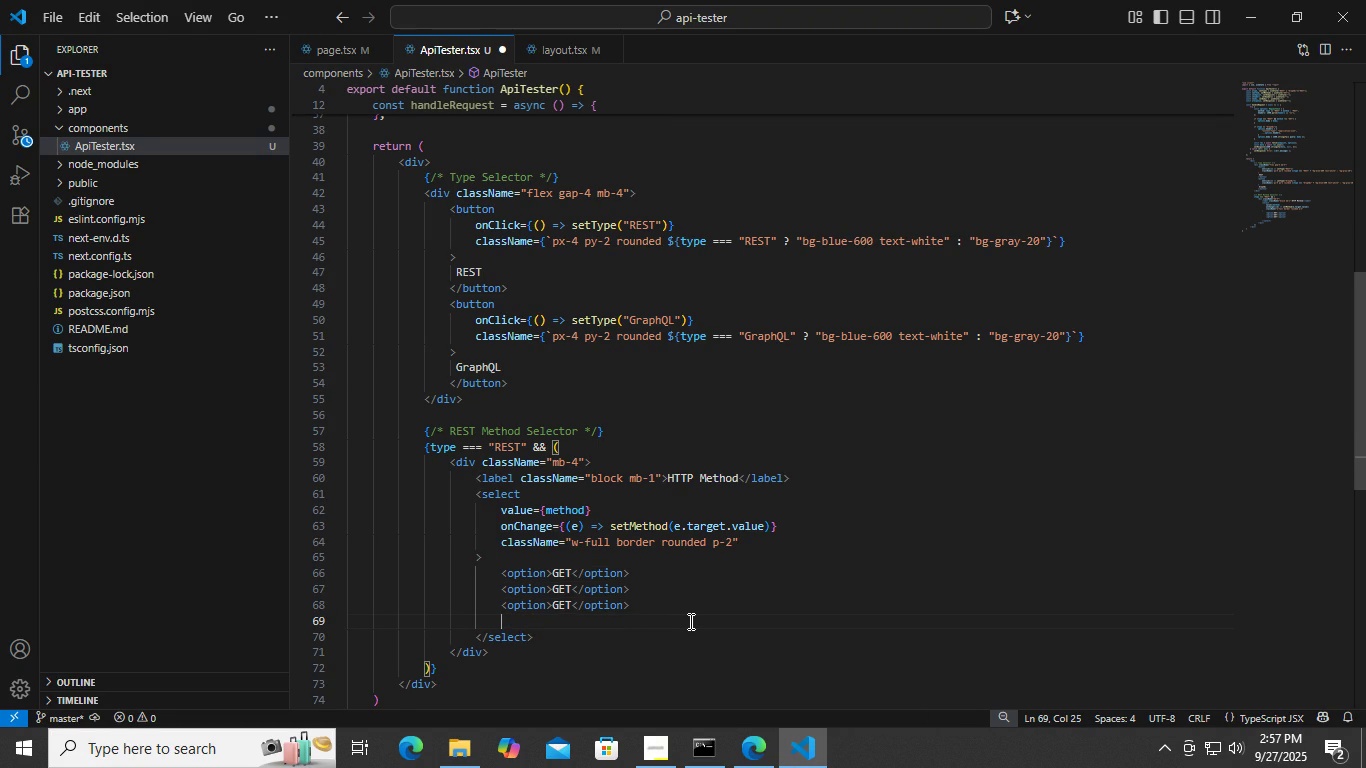 
key(Control+ControlLeft)
 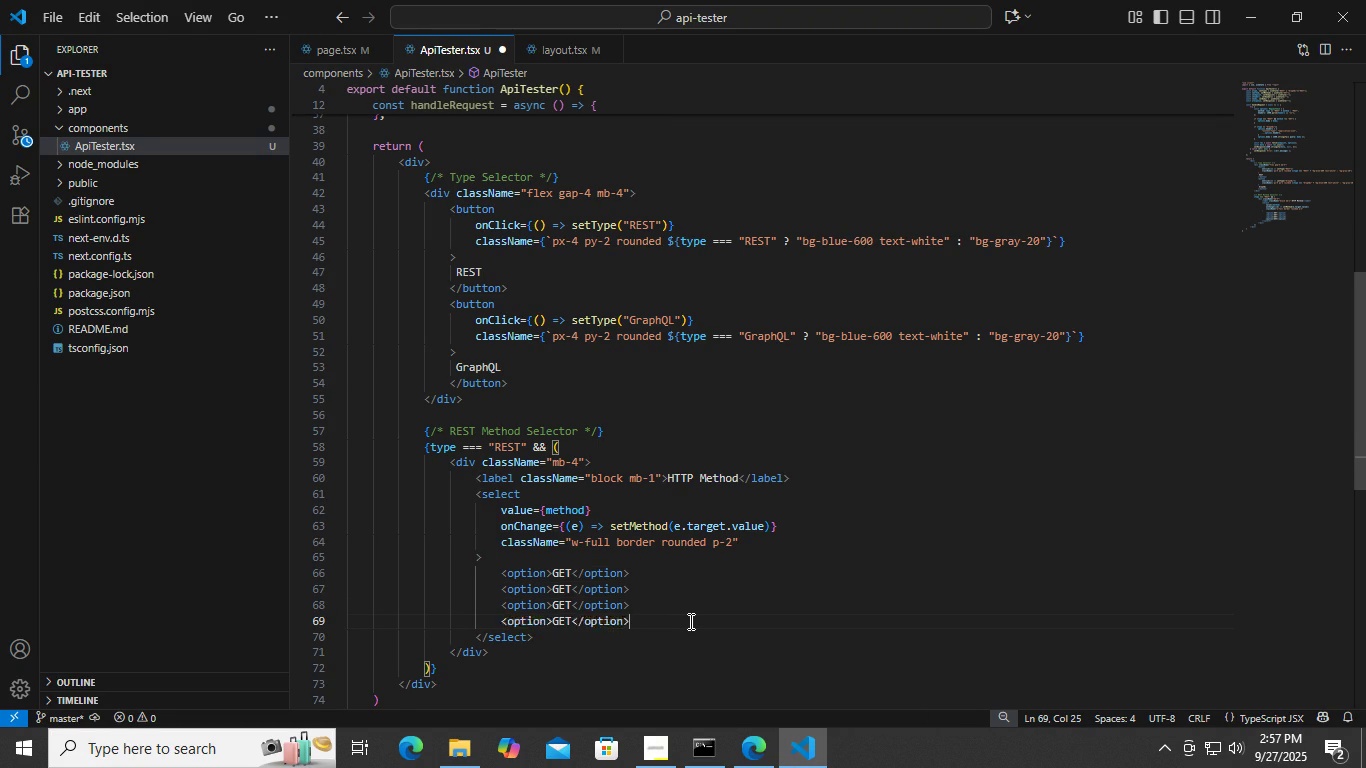 
key(Control+V)
 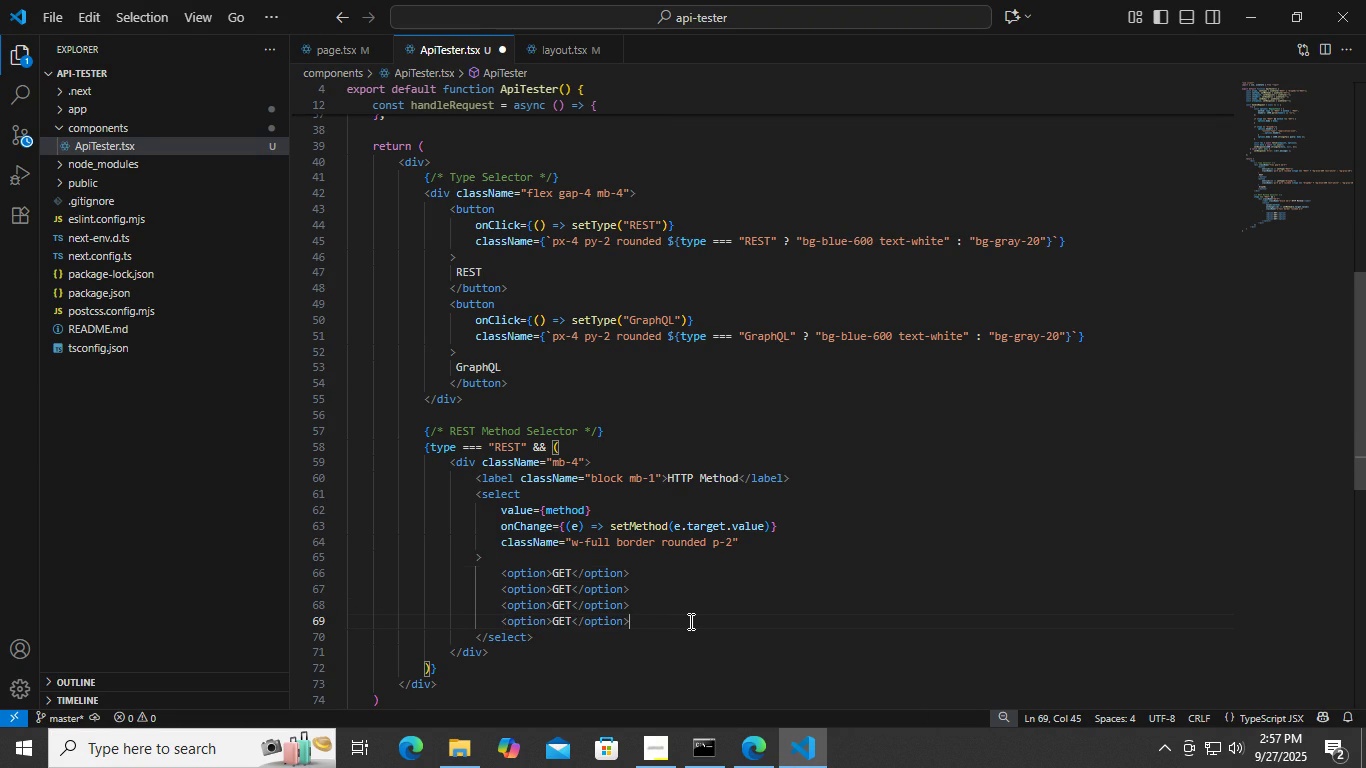 
key(Enter)